 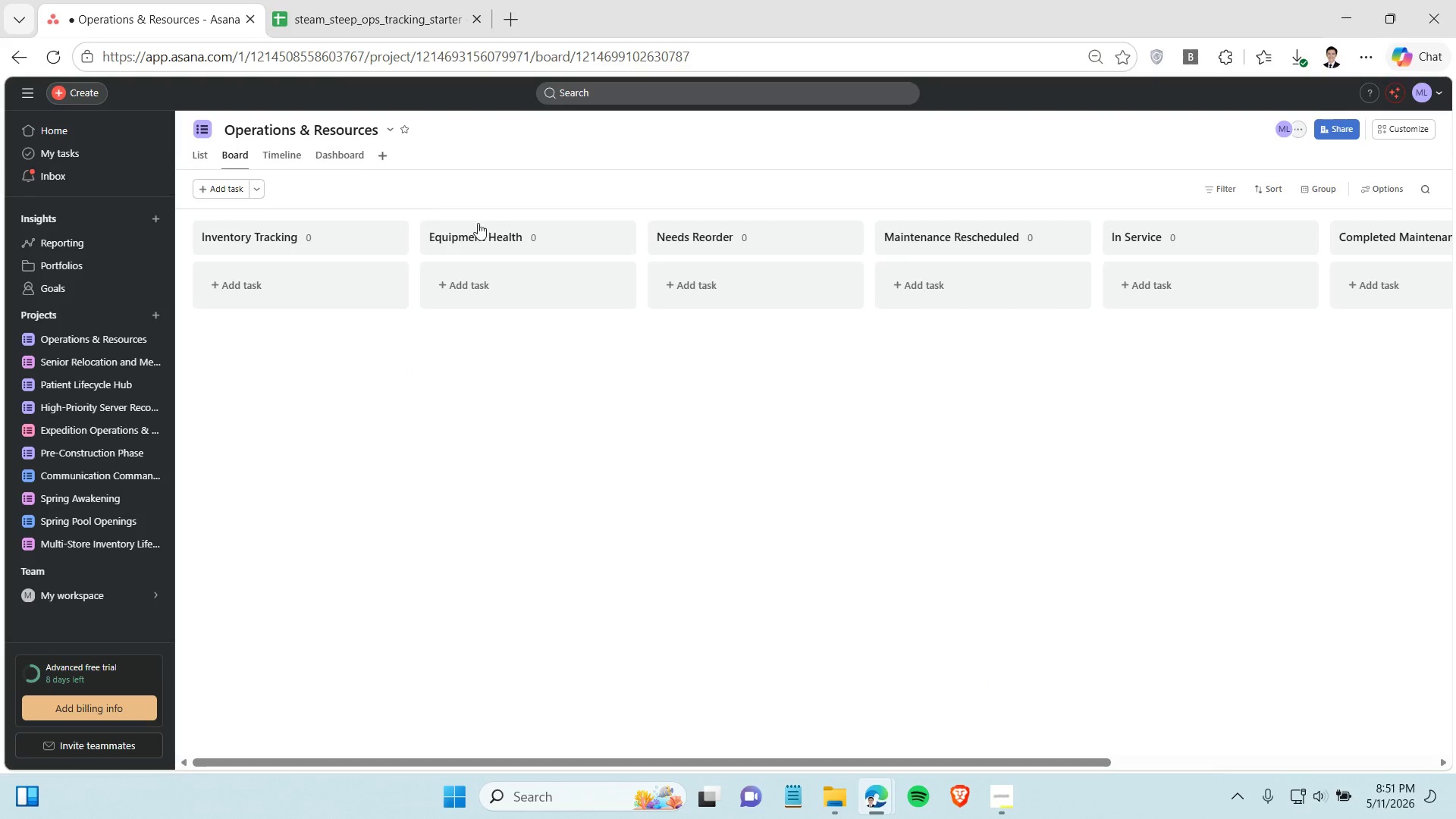 
left_click([843, 806])
 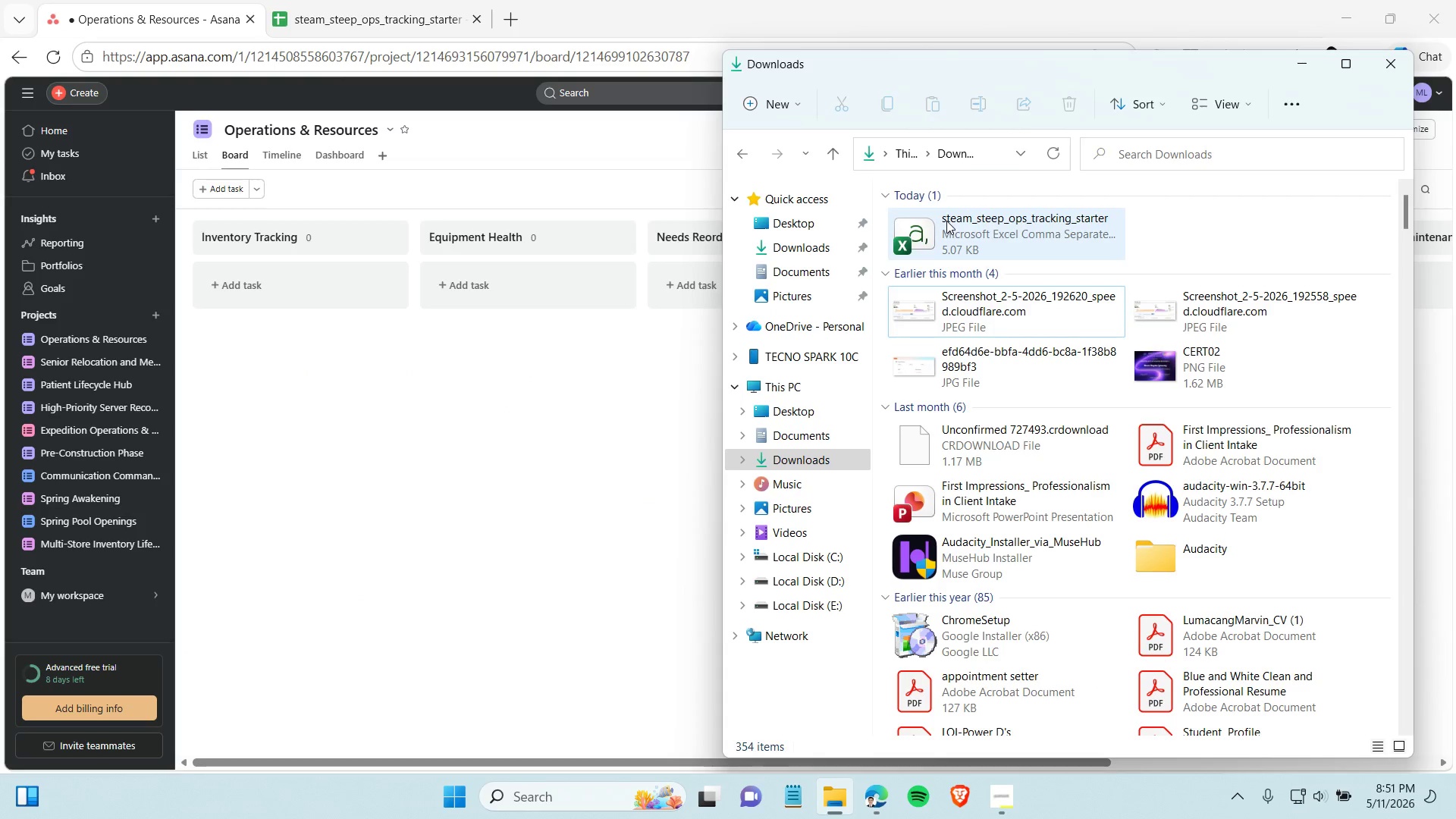 
left_click([946, 221])
 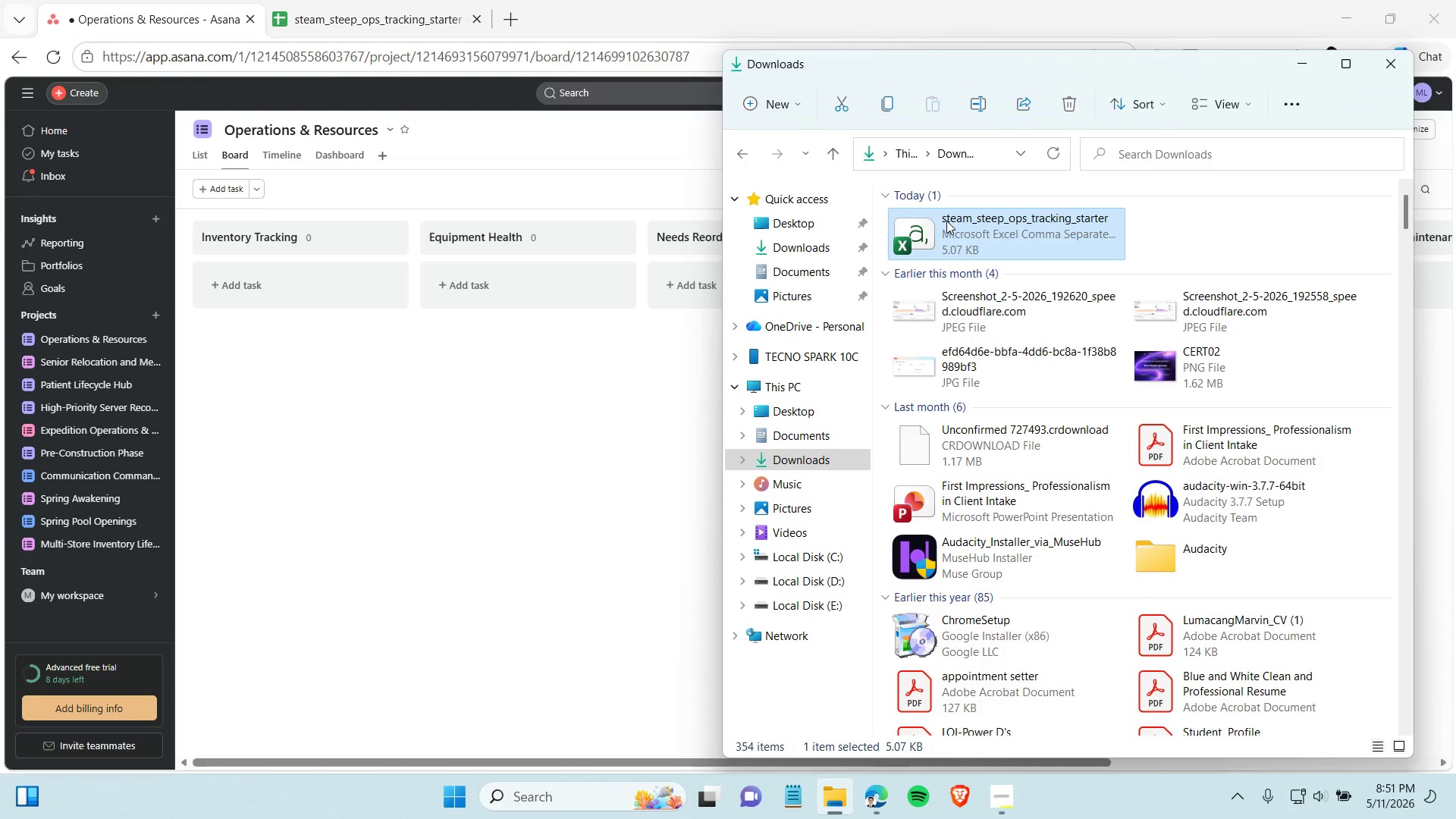 
key(Delete)
 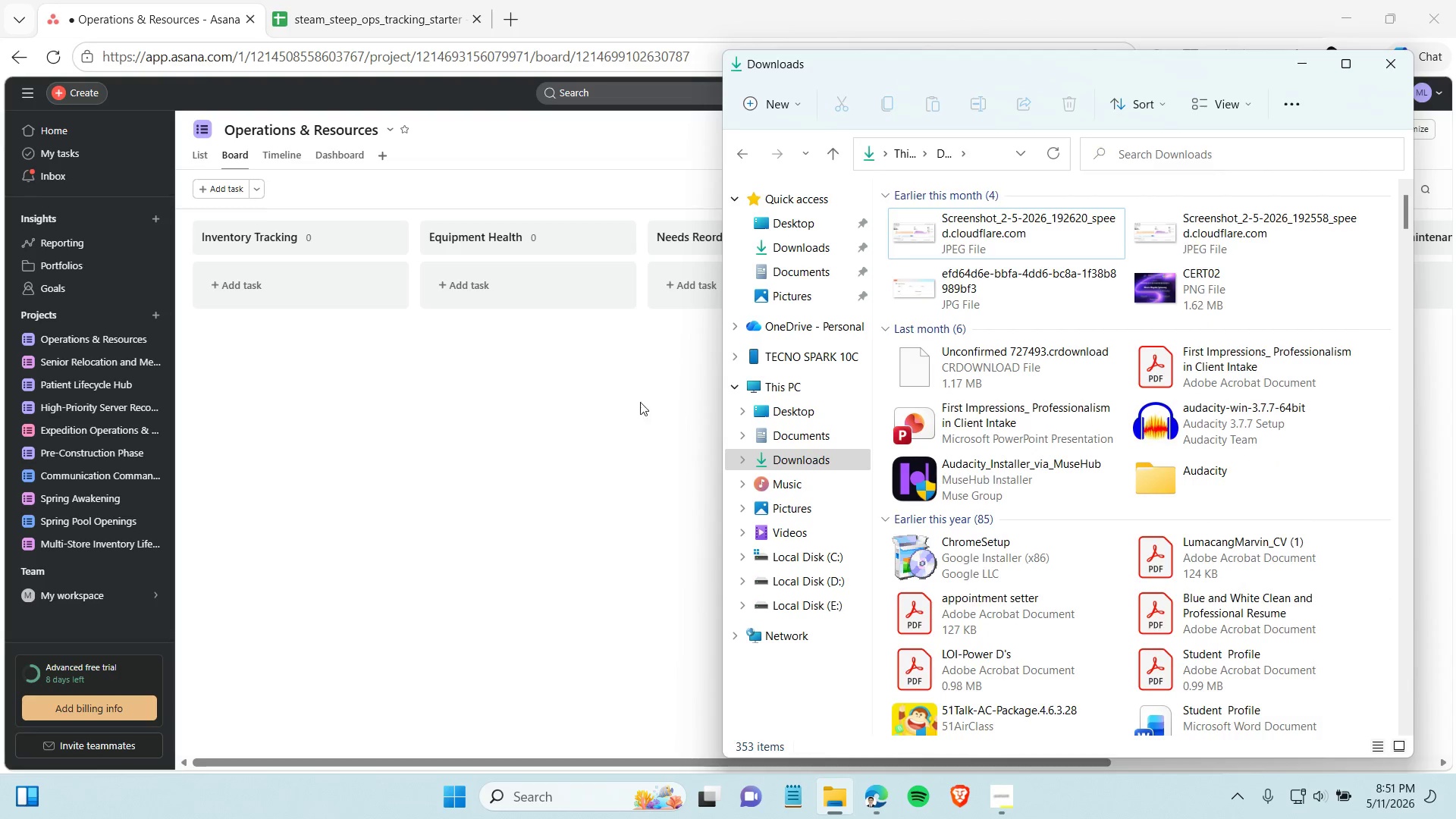 
left_click([605, 426])
 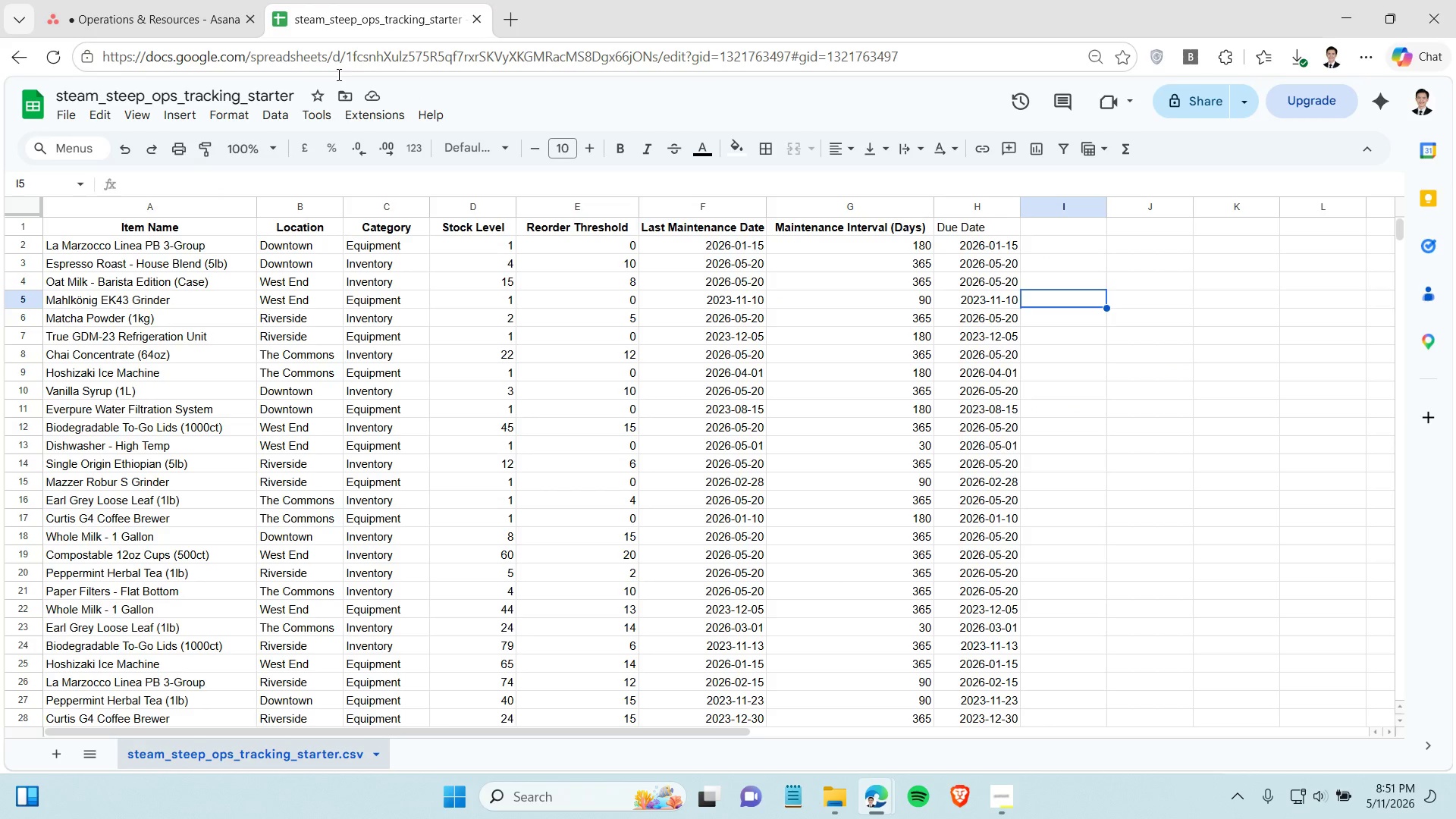 
scroll: coordinate [529, 484], scroll_direction: up, amount: 5.0
 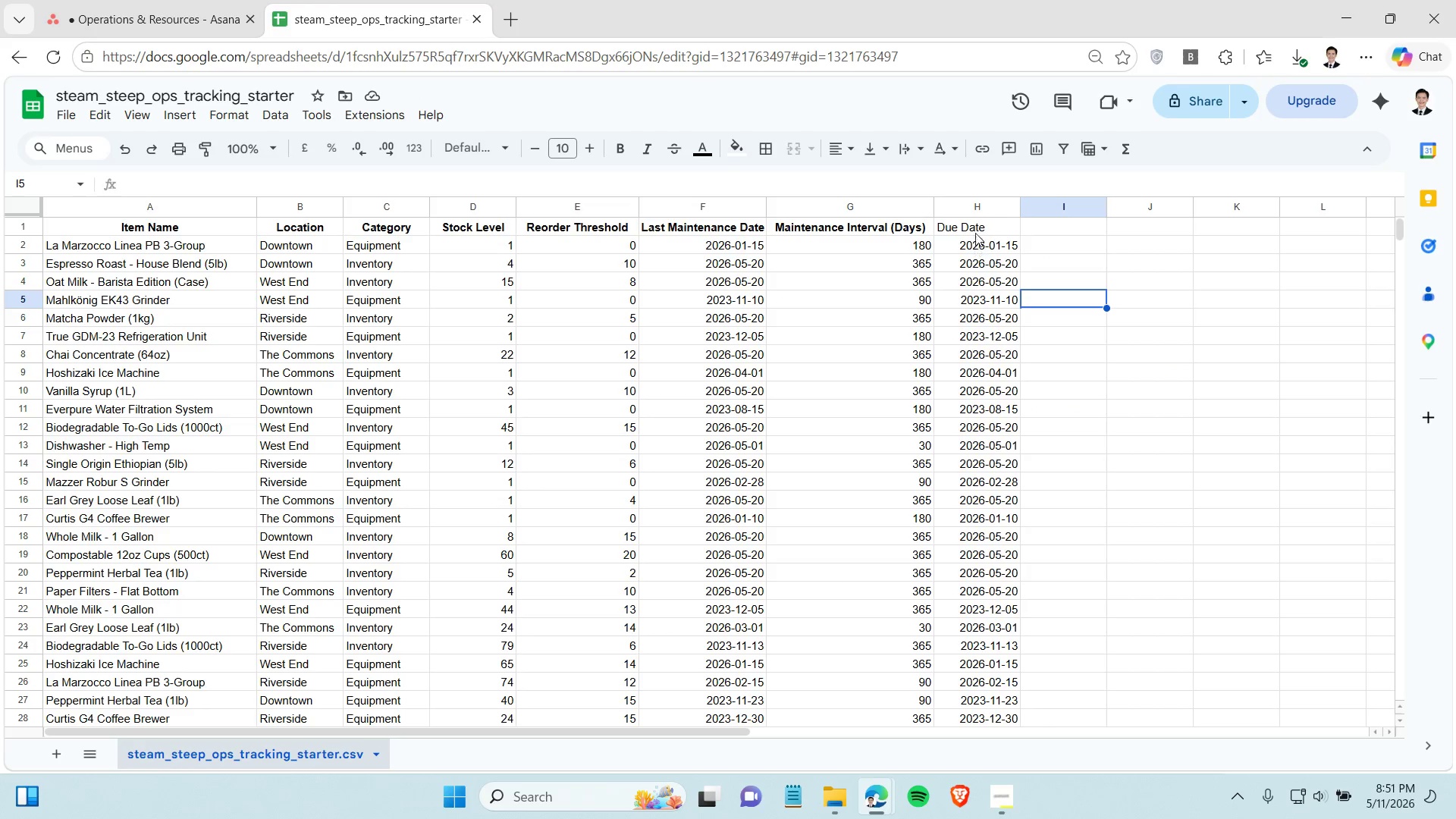 
left_click([990, 220])
 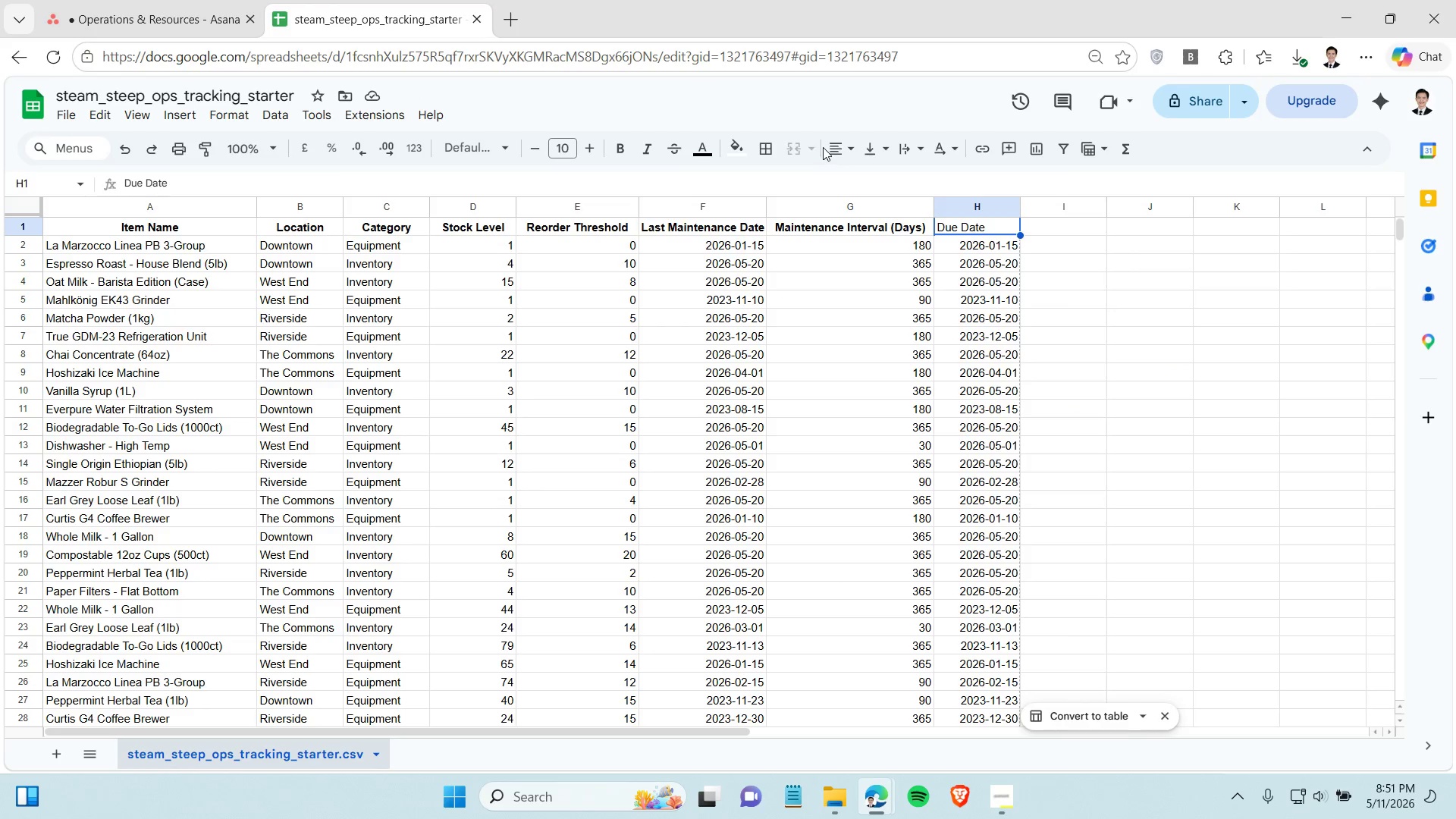 
double_click([844, 155])
 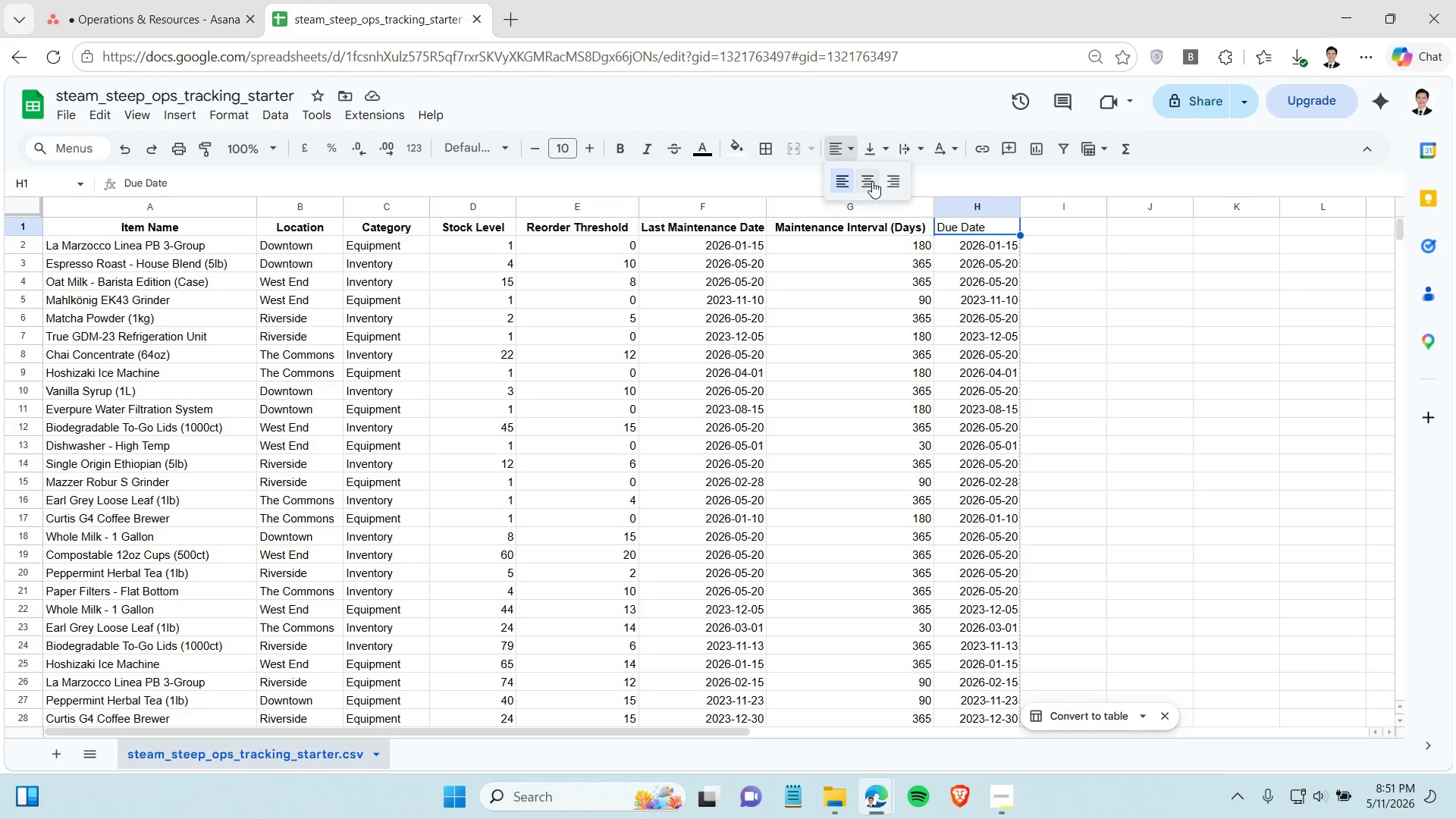 
left_click([872, 181])
 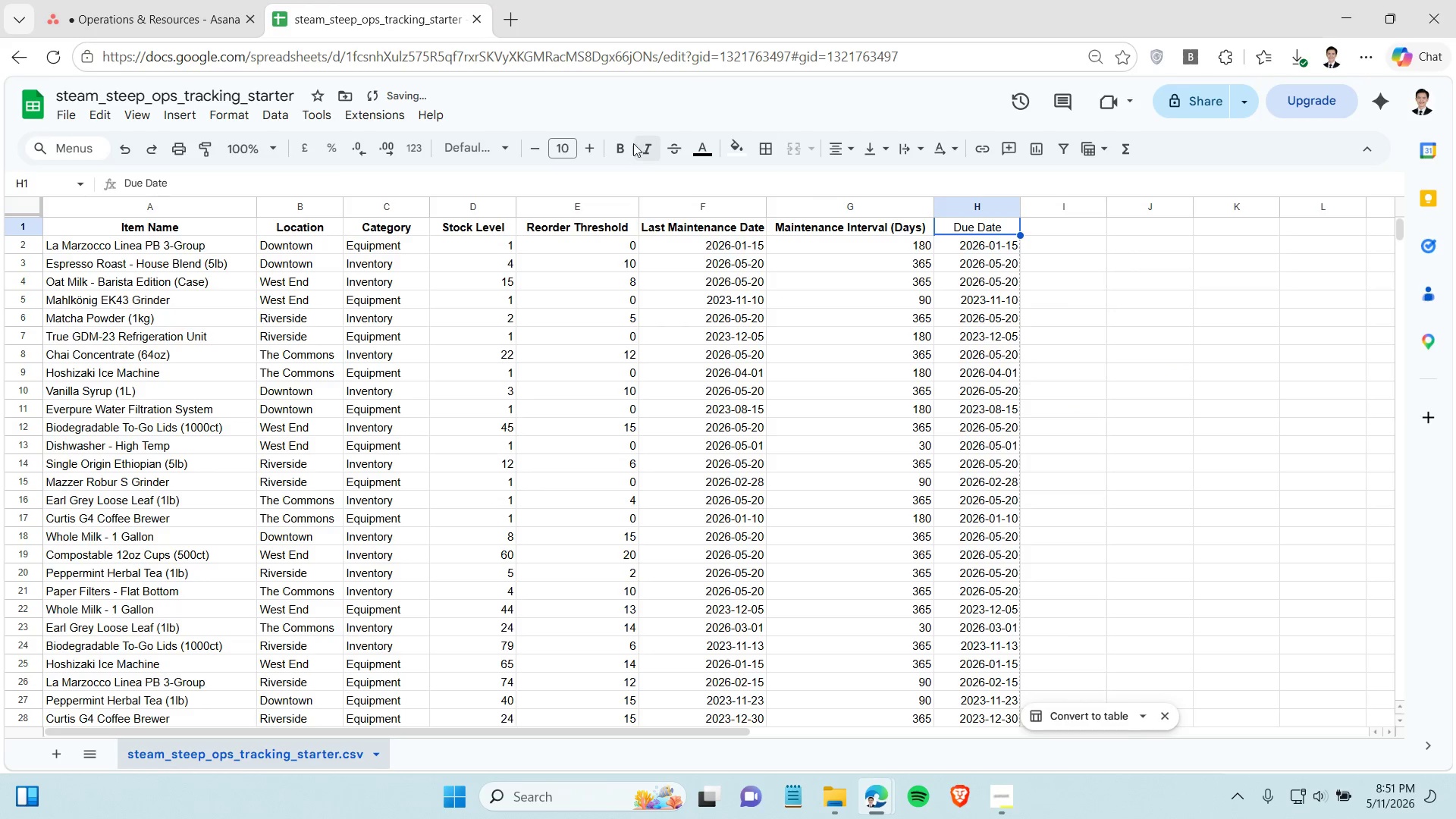 
left_click([625, 143])
 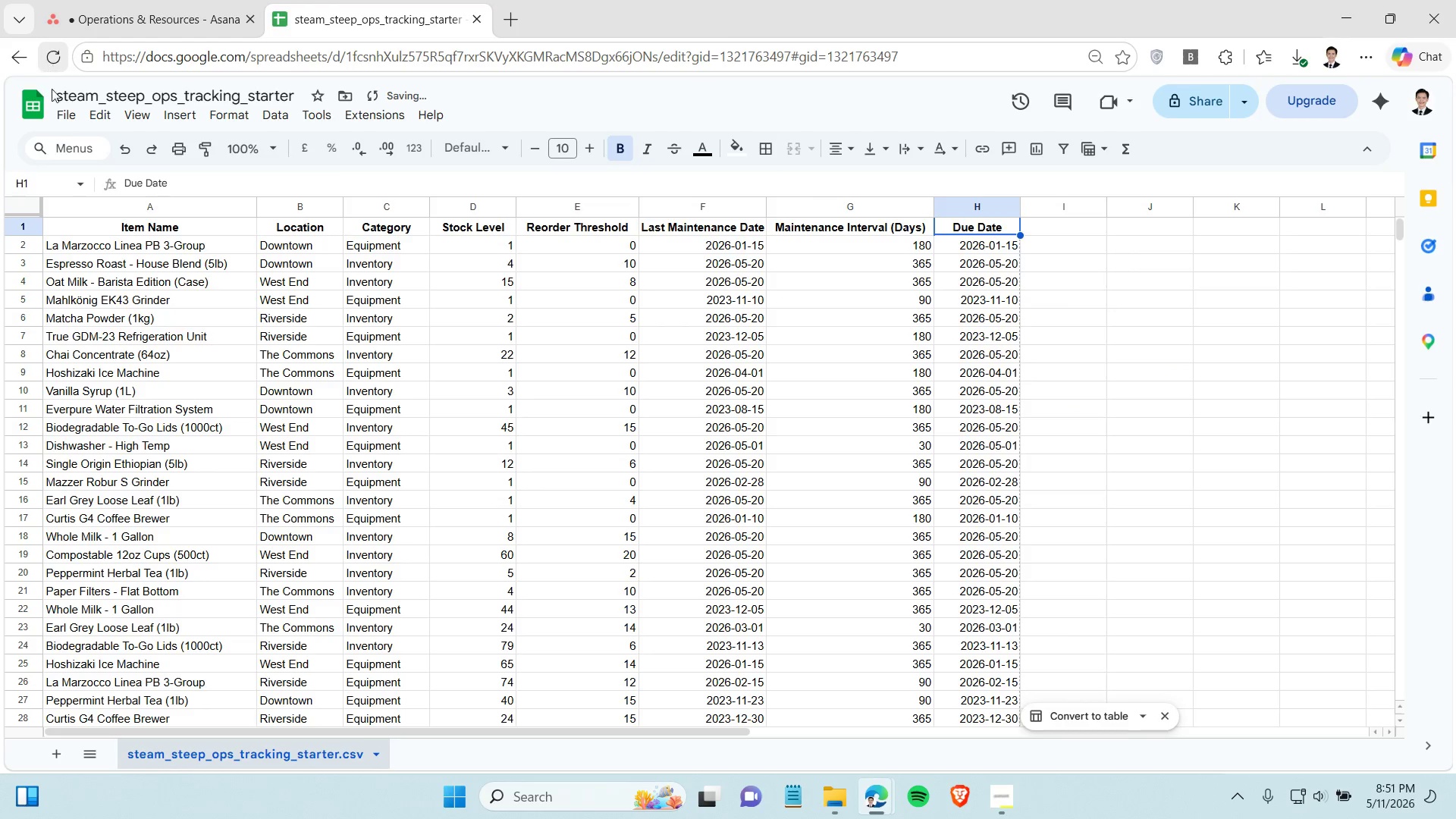 
left_click([61, 115])
 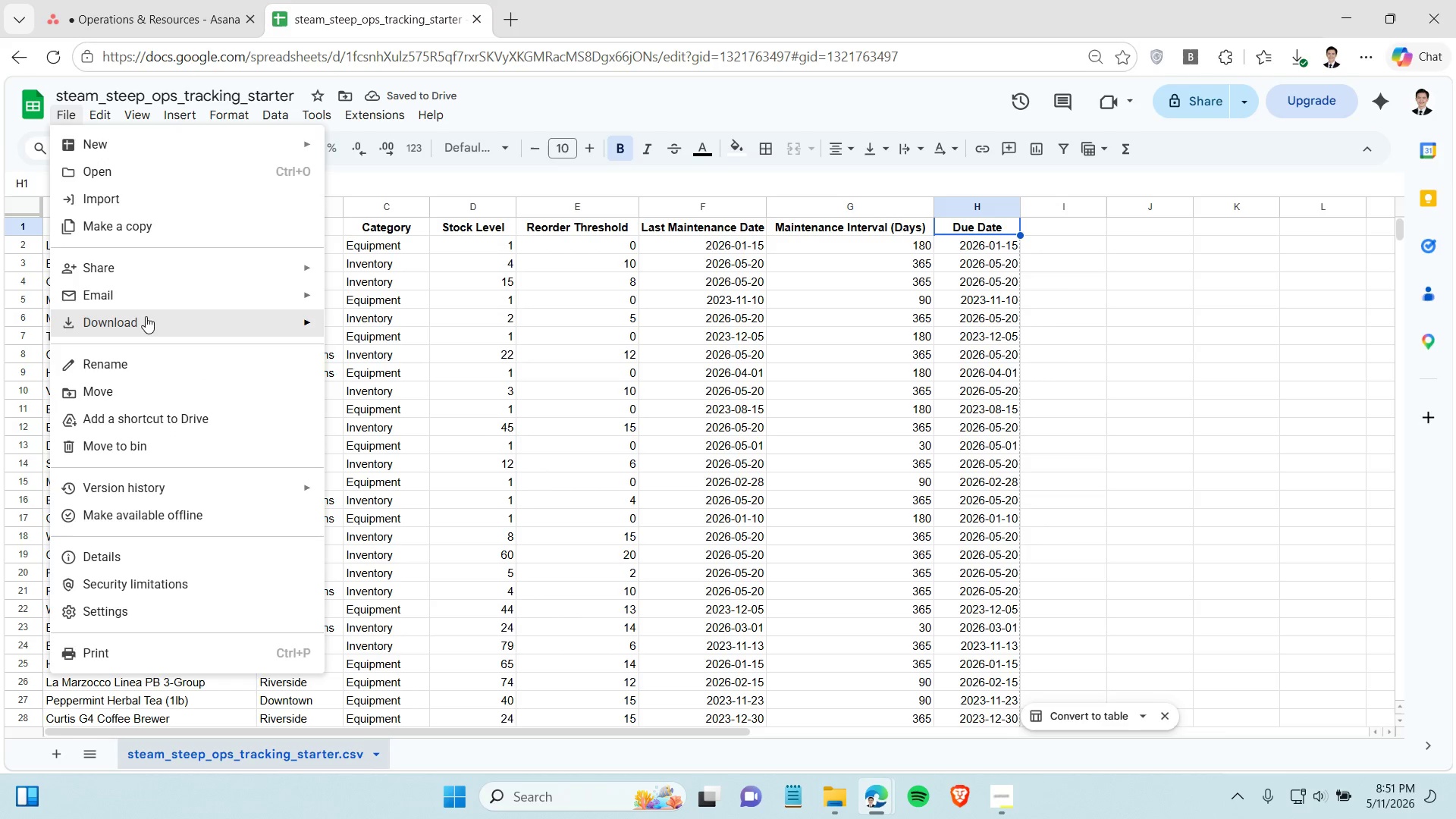 
left_click([146, 317])
 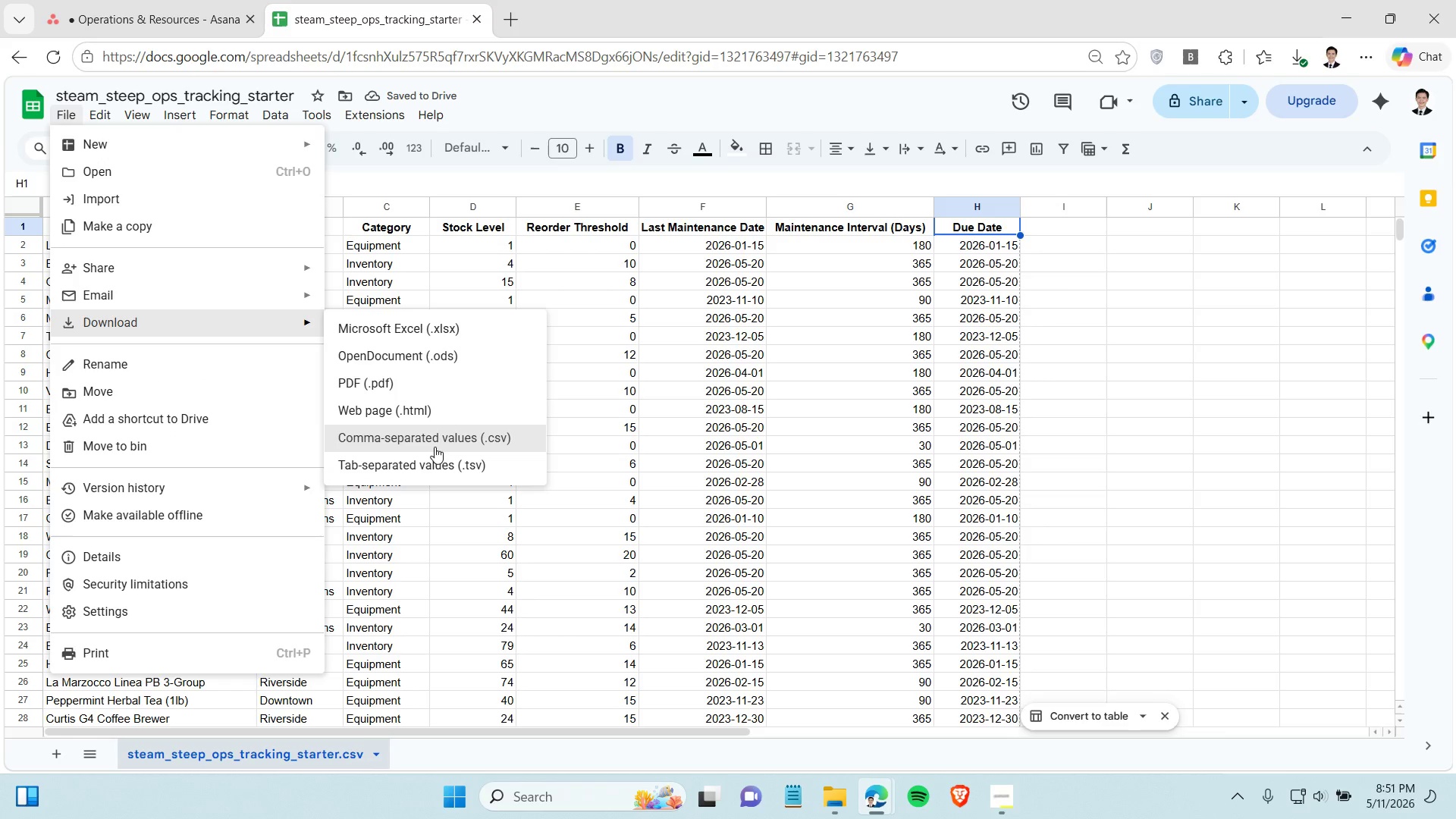 
left_click([433, 439])
 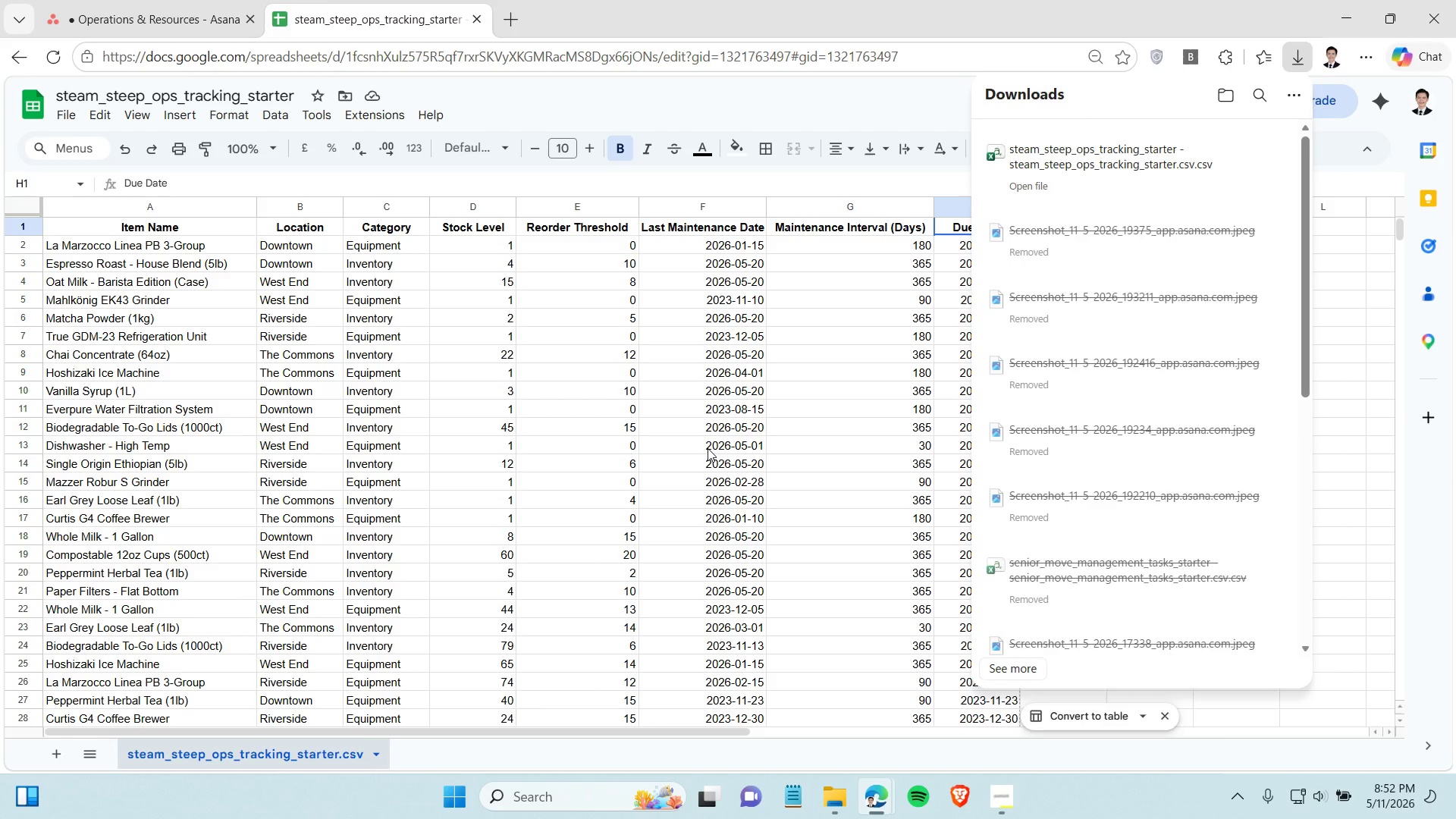 
wait(36.2)
 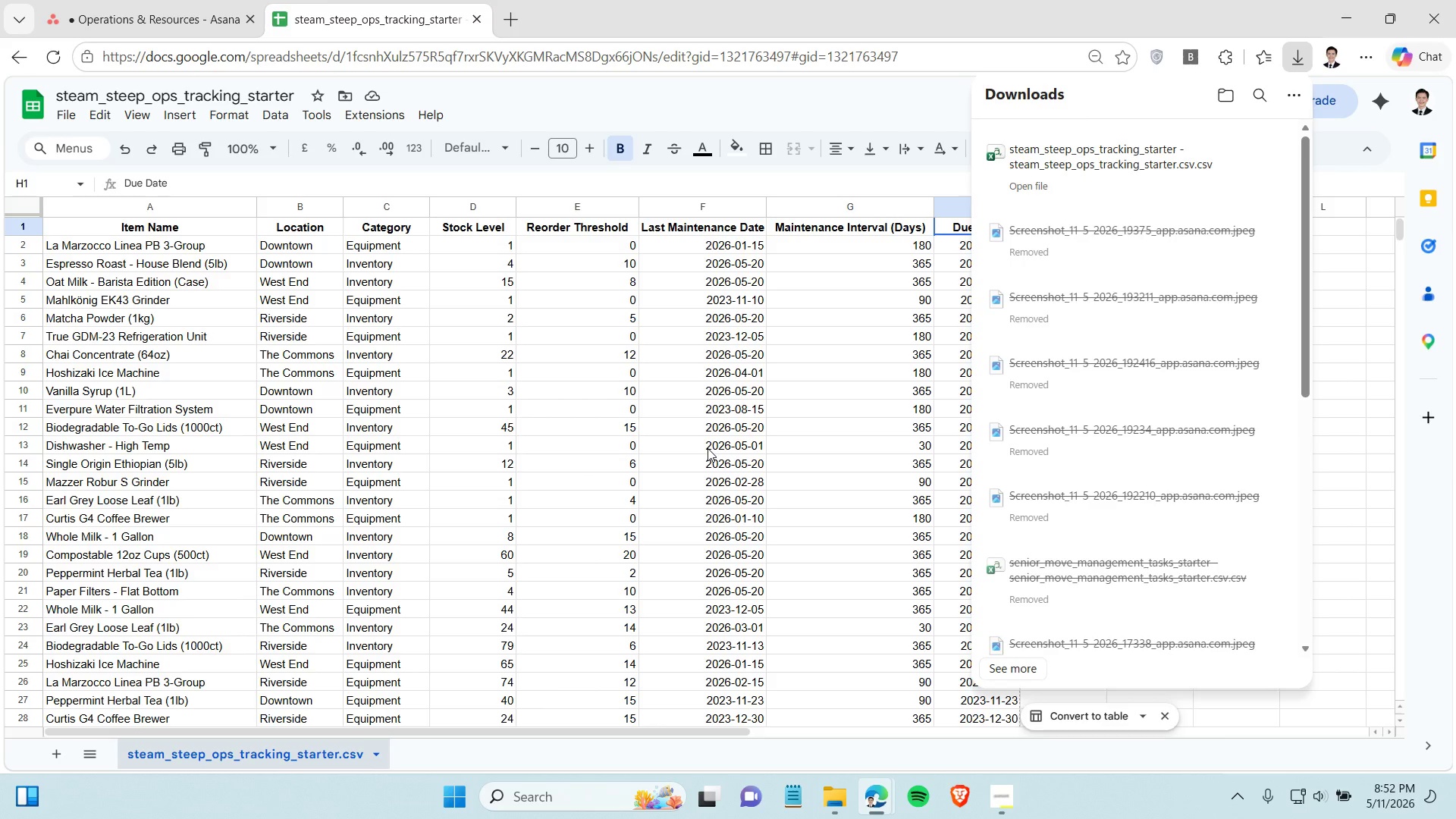 
left_click([813, 434])
 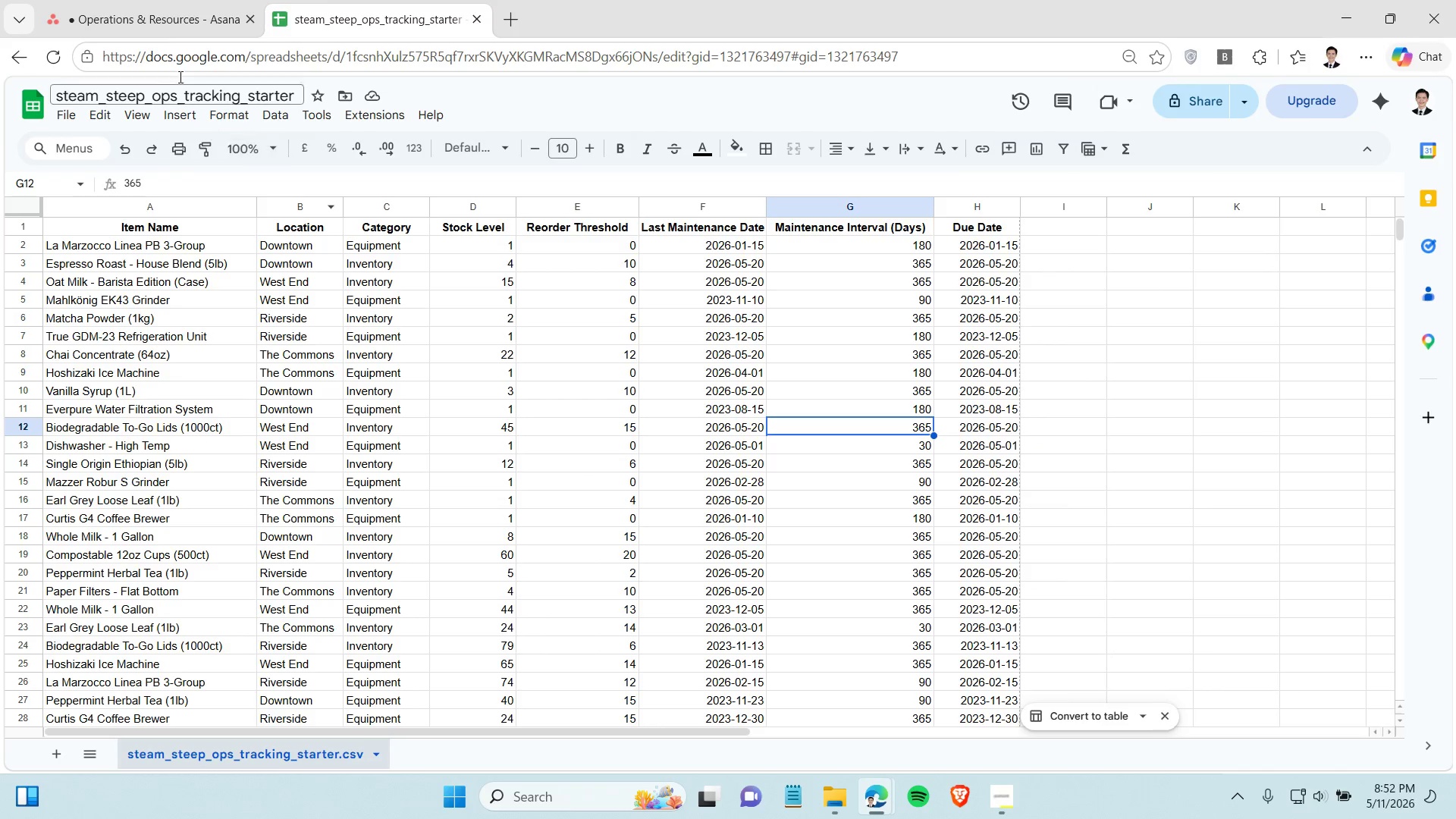 
left_click_drag(start_coordinate=[182, 11], to_coordinate=[602, 453])
 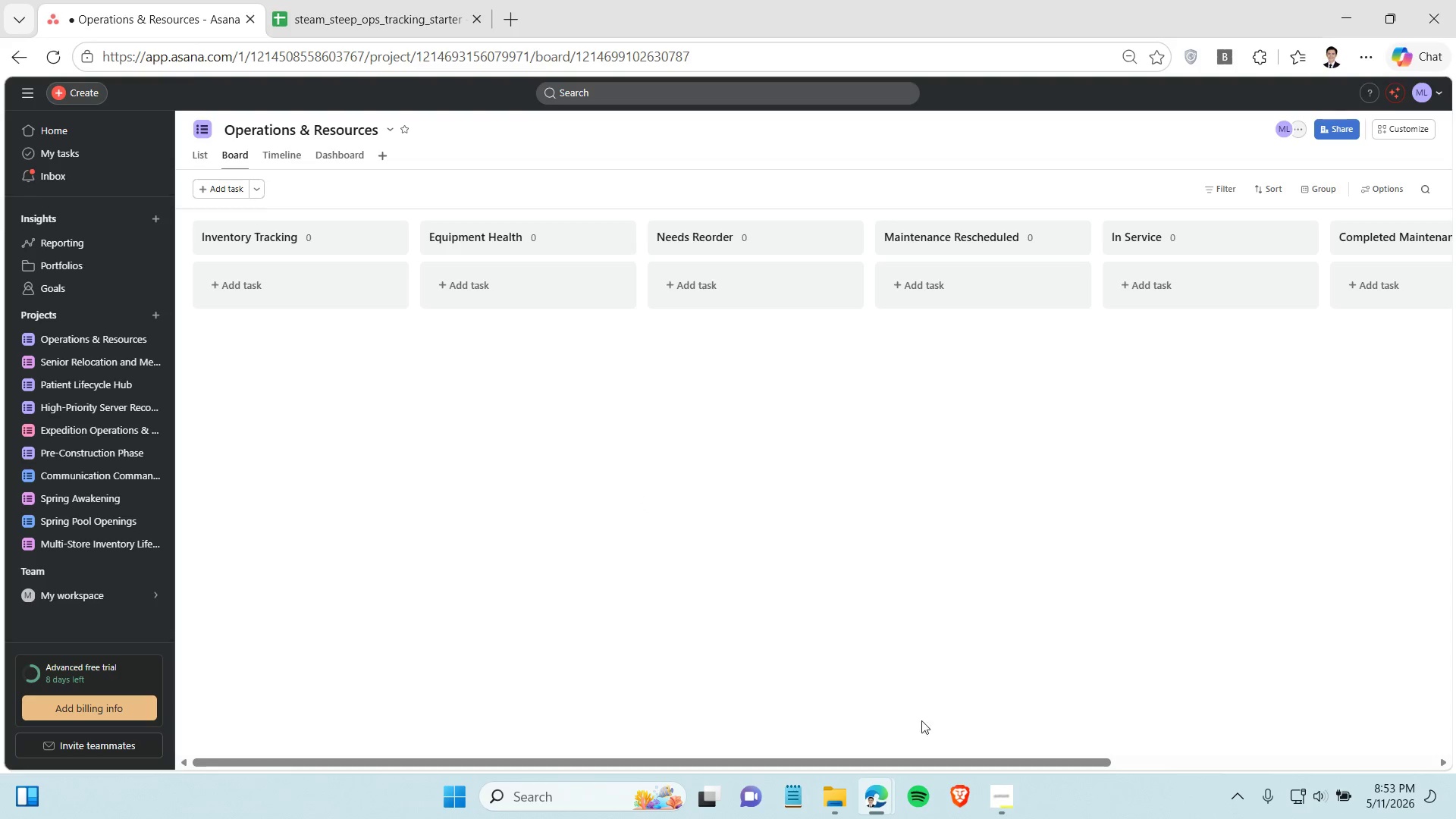 
left_click([602, 453])
 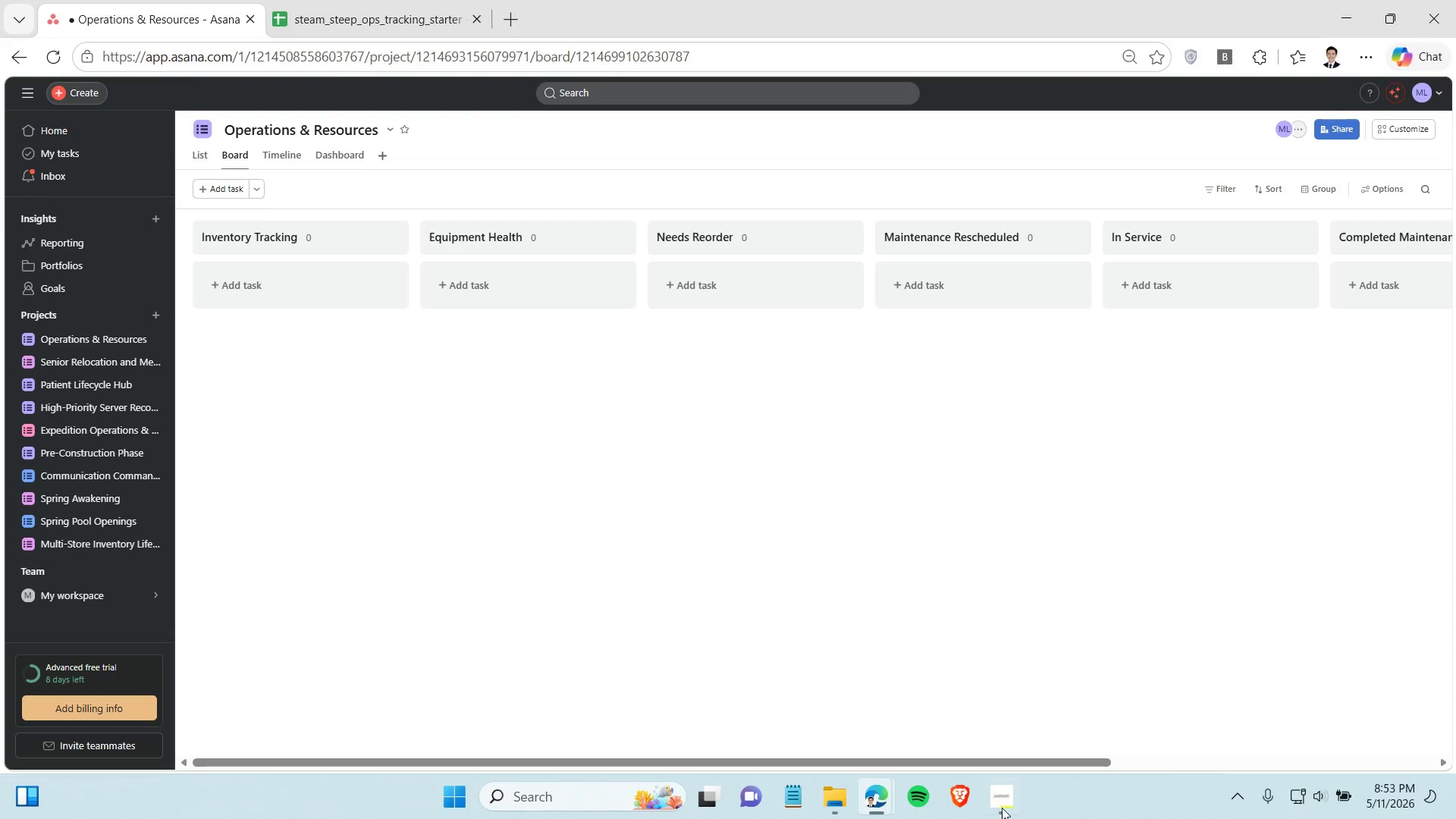 
left_click([996, 804])